 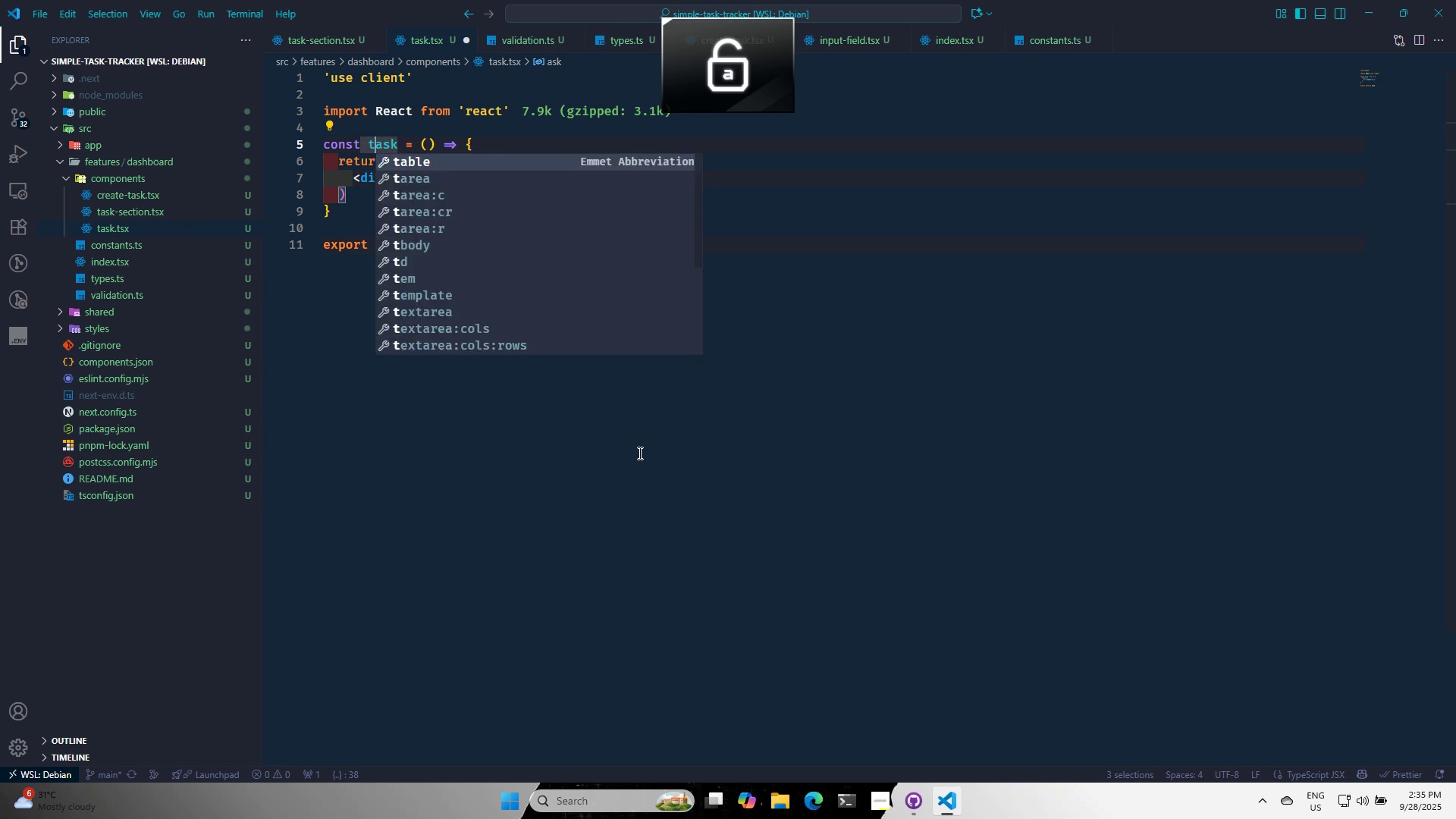 
key(Backspace)
 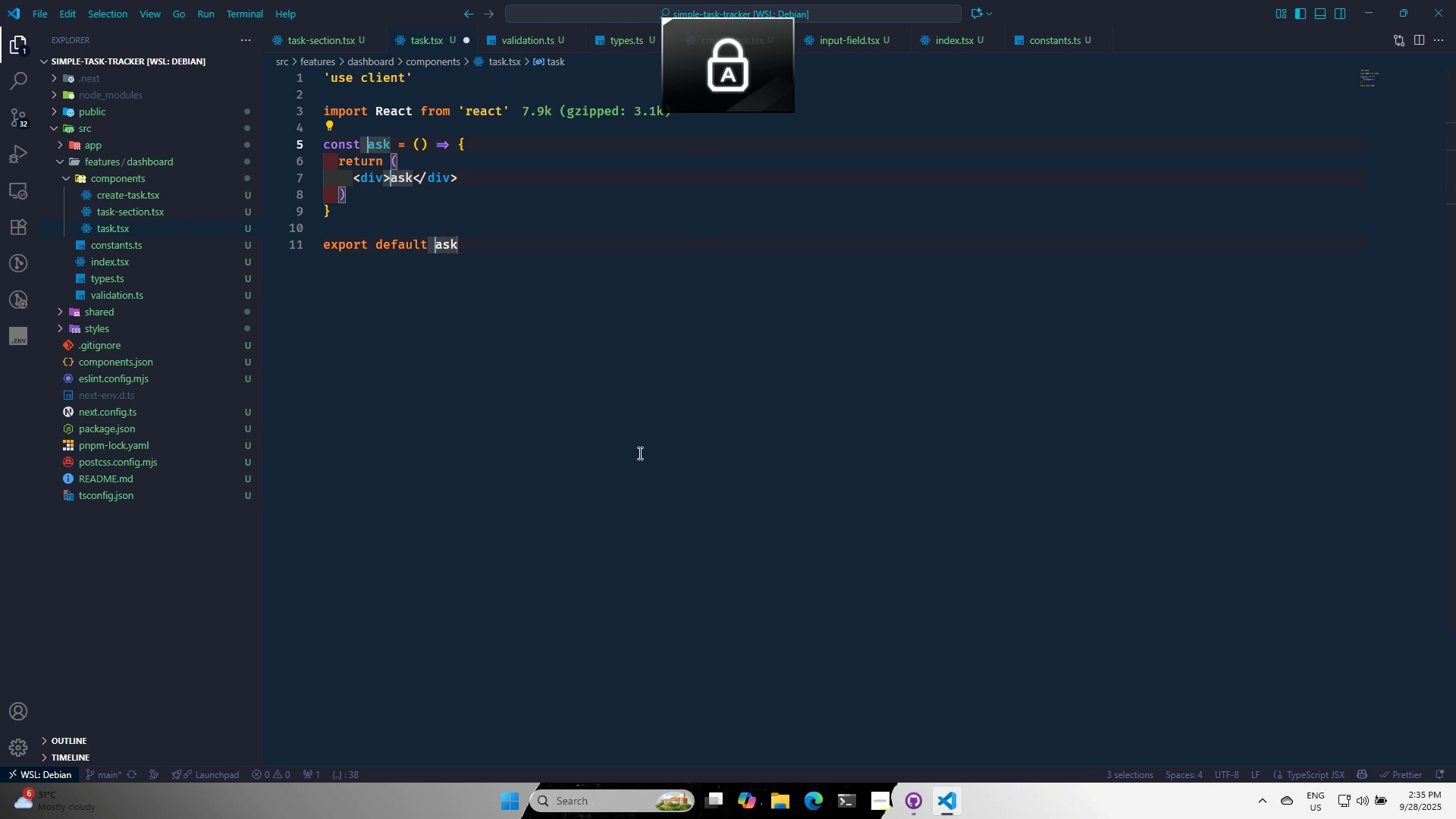 
key(CapsLock)
 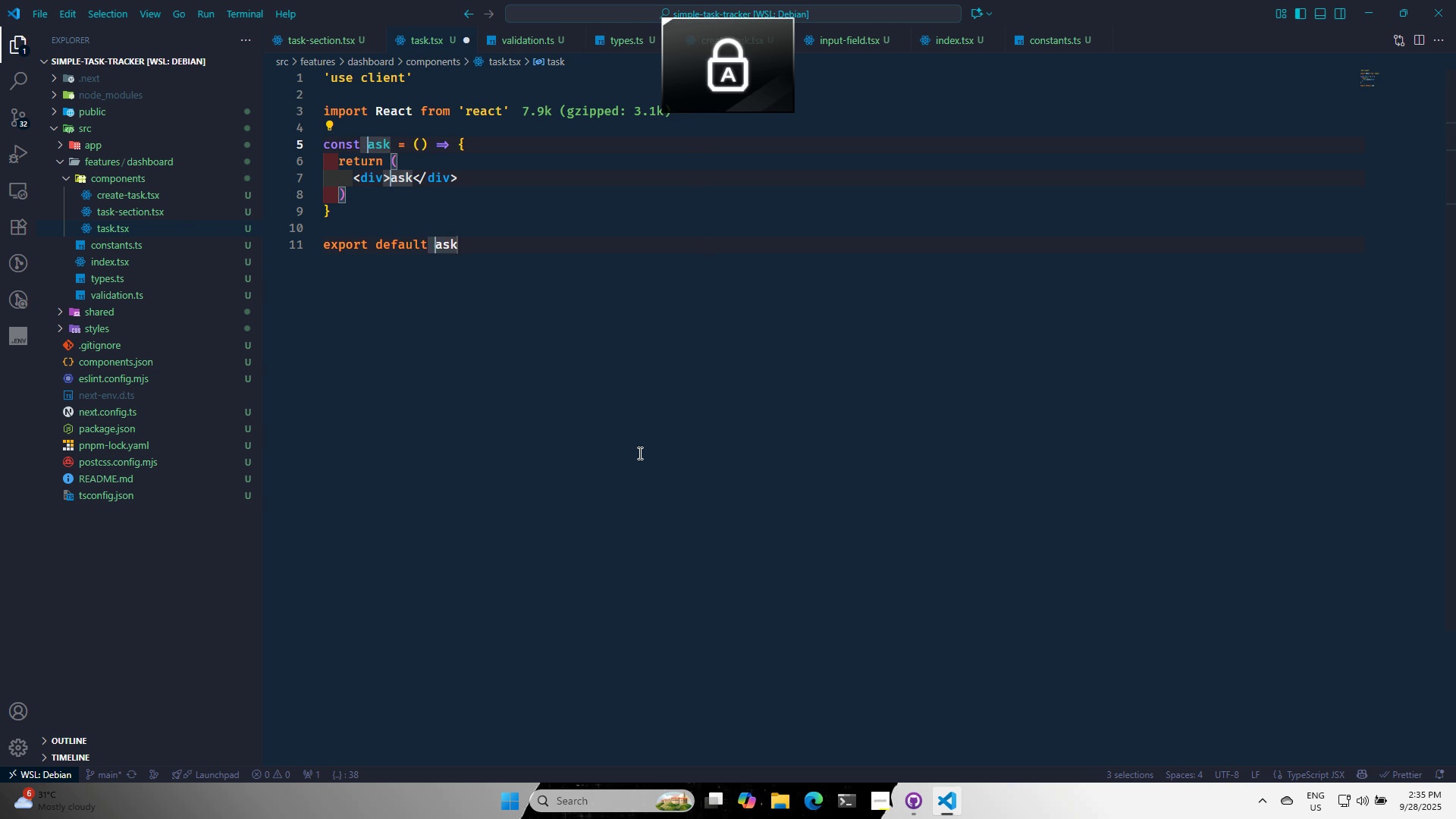 
key(T)
 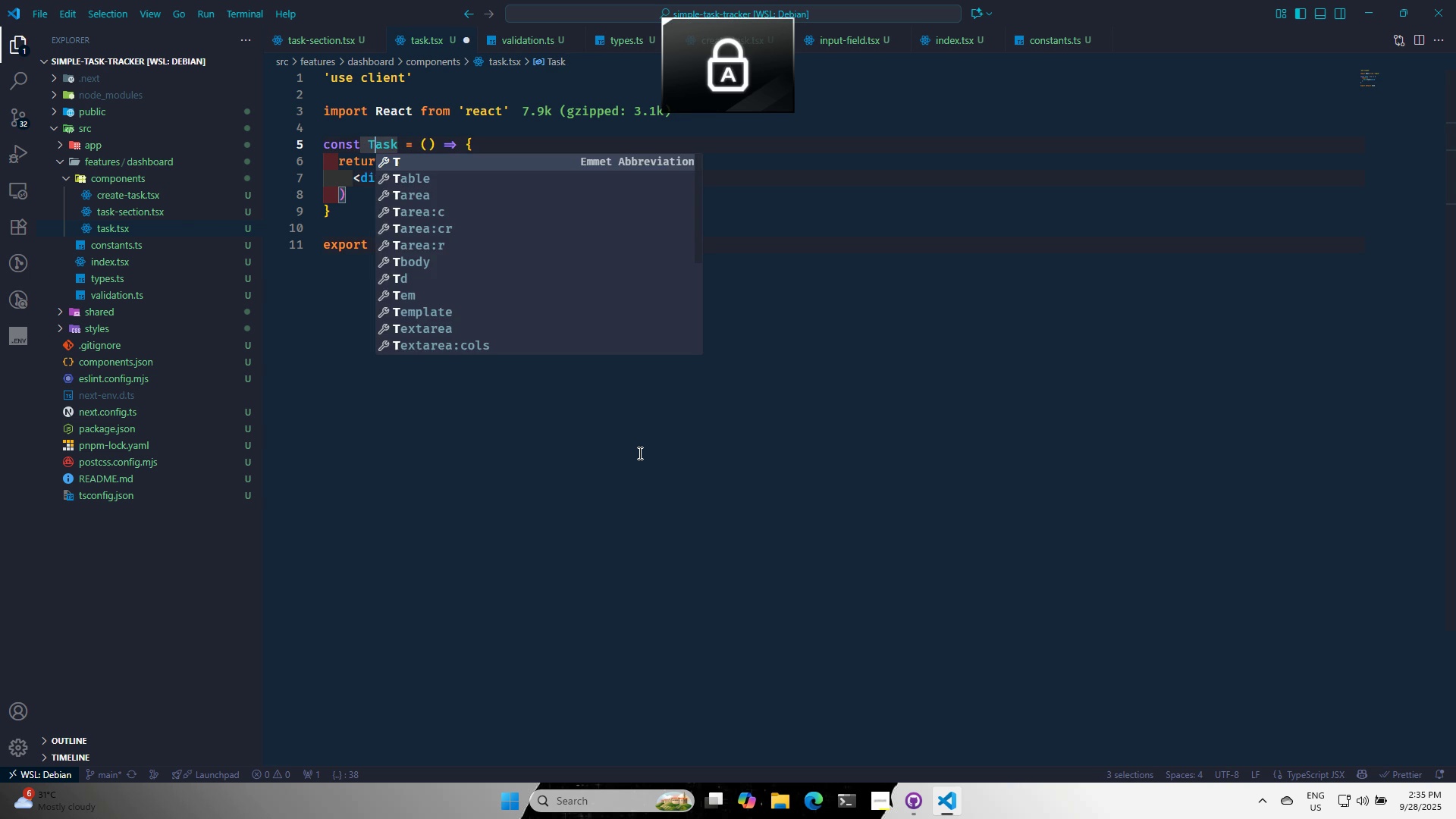 
key(CapsLock)
 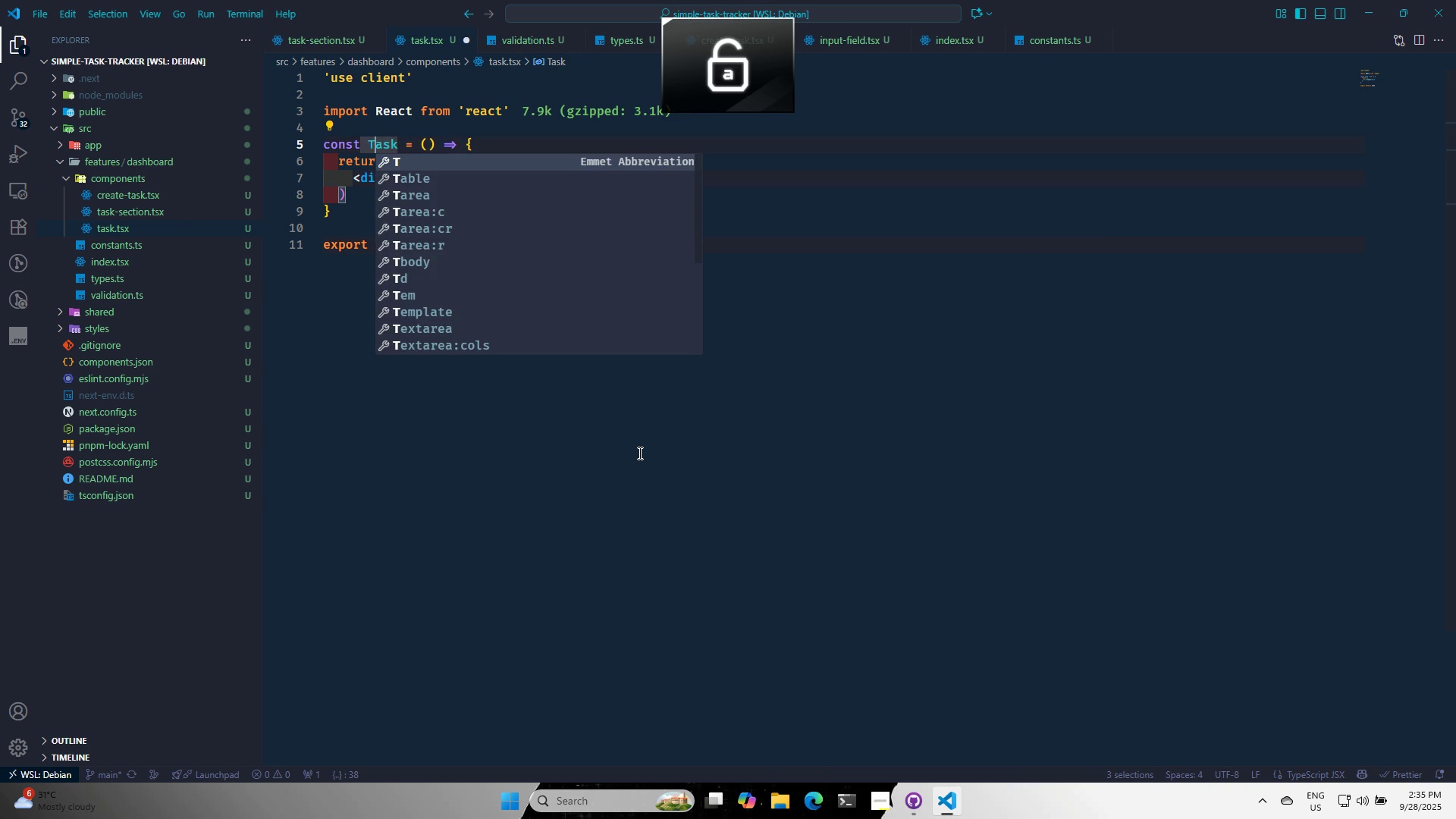 
left_click([639, 453])